 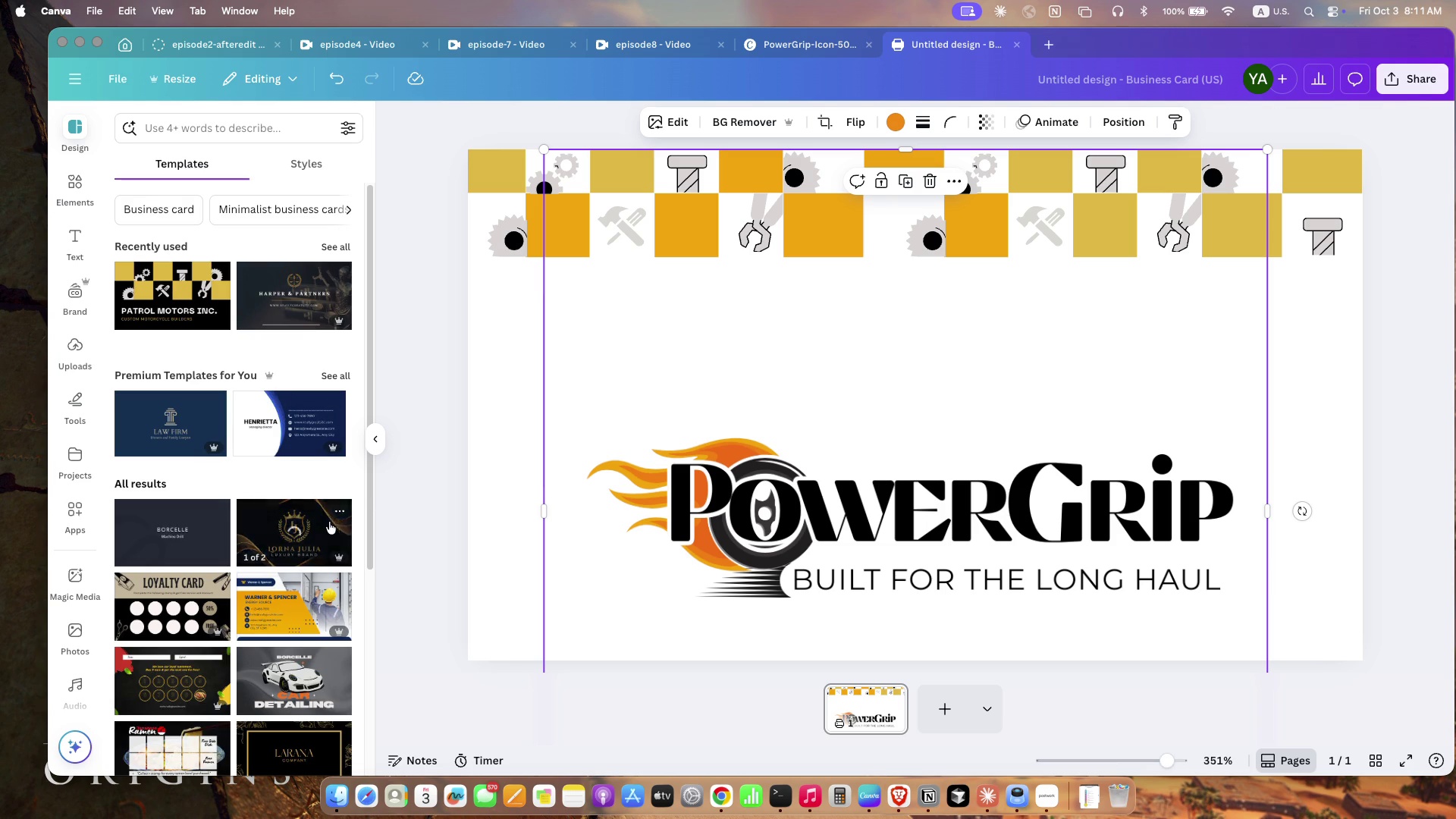 
left_click([246, 130])
 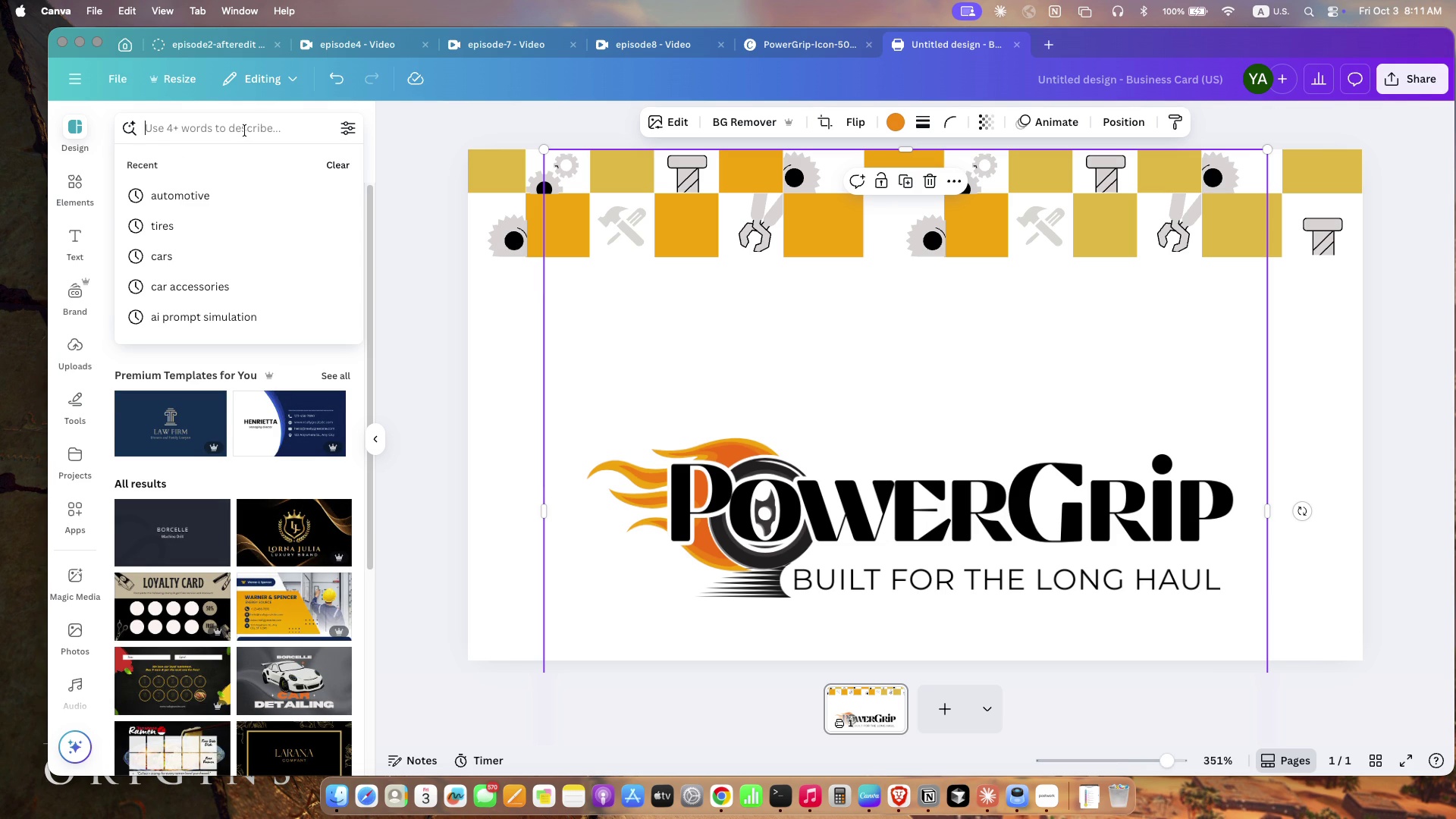 
type(tires)
 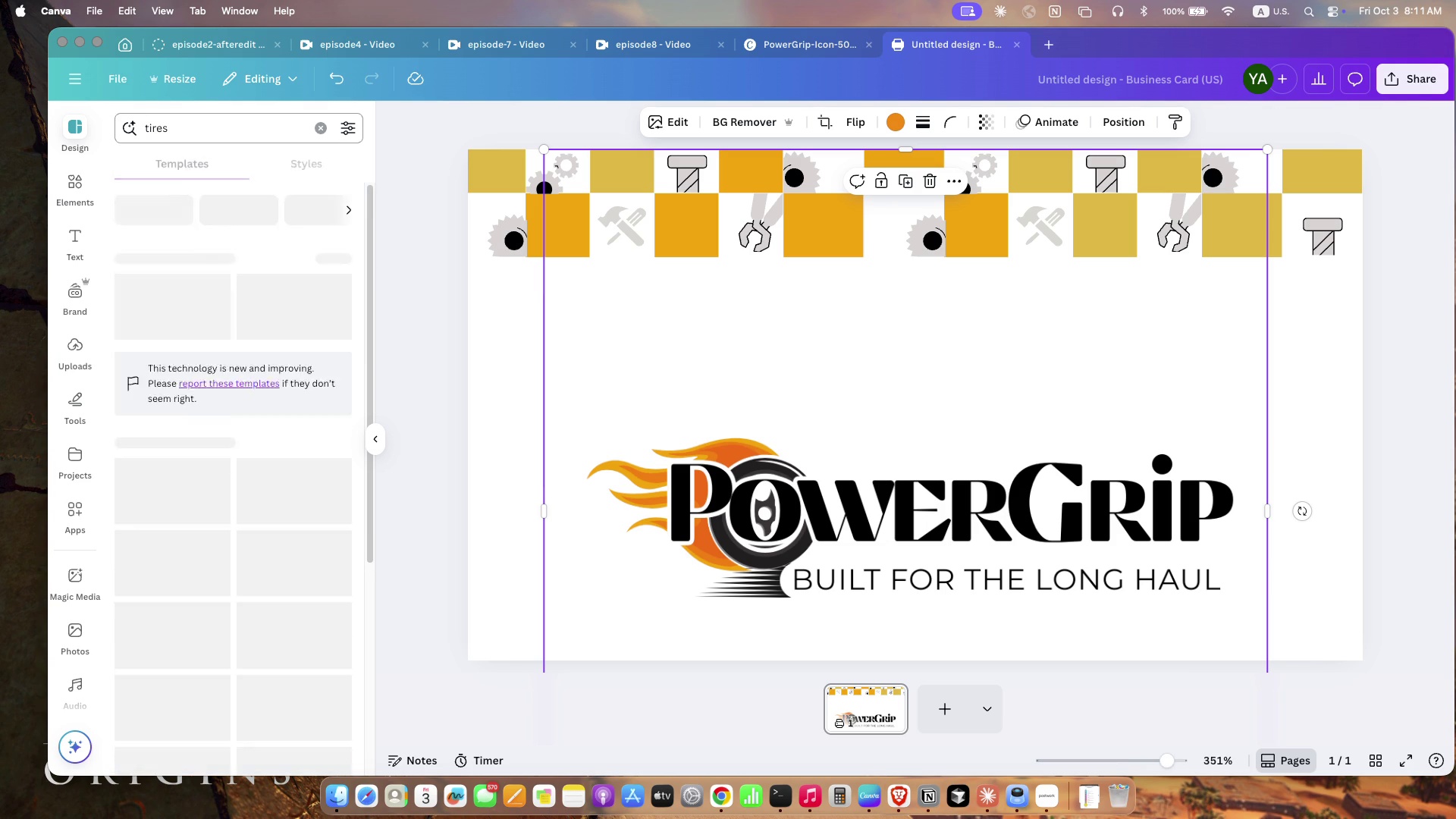 
key(Enter)
 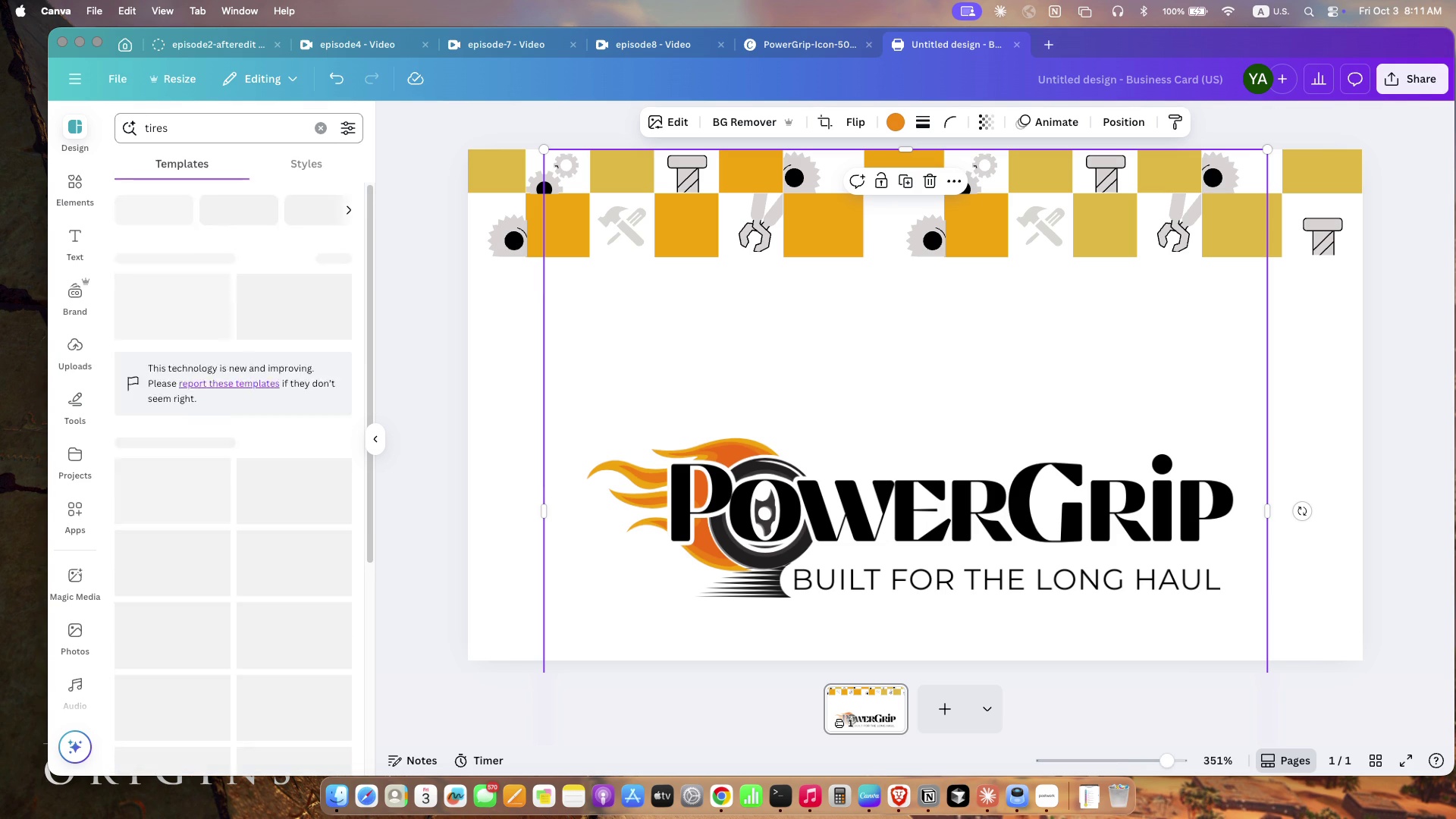 
key(Shift+ShiftRight)
 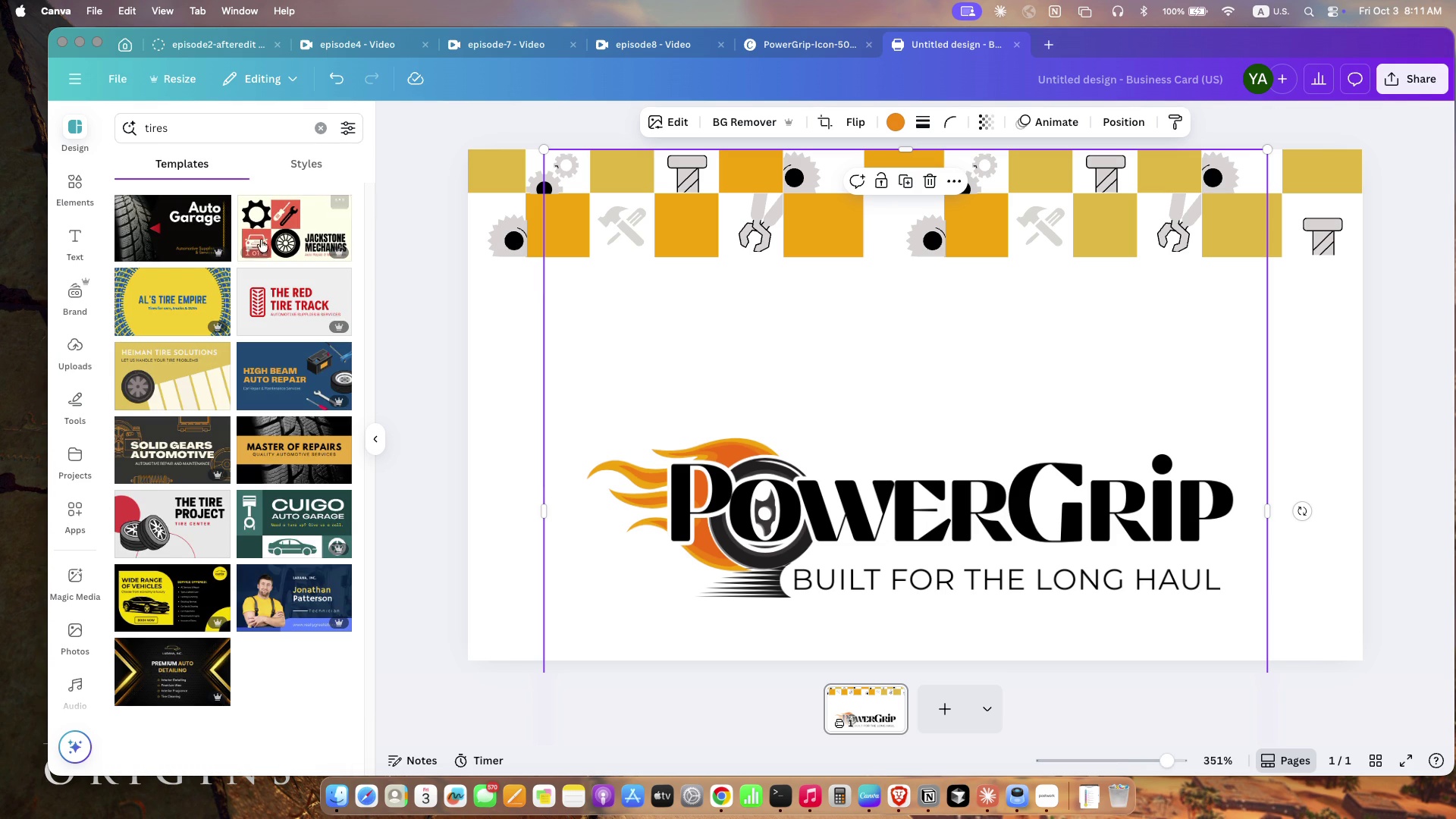 
mouse_move([215, 221])
 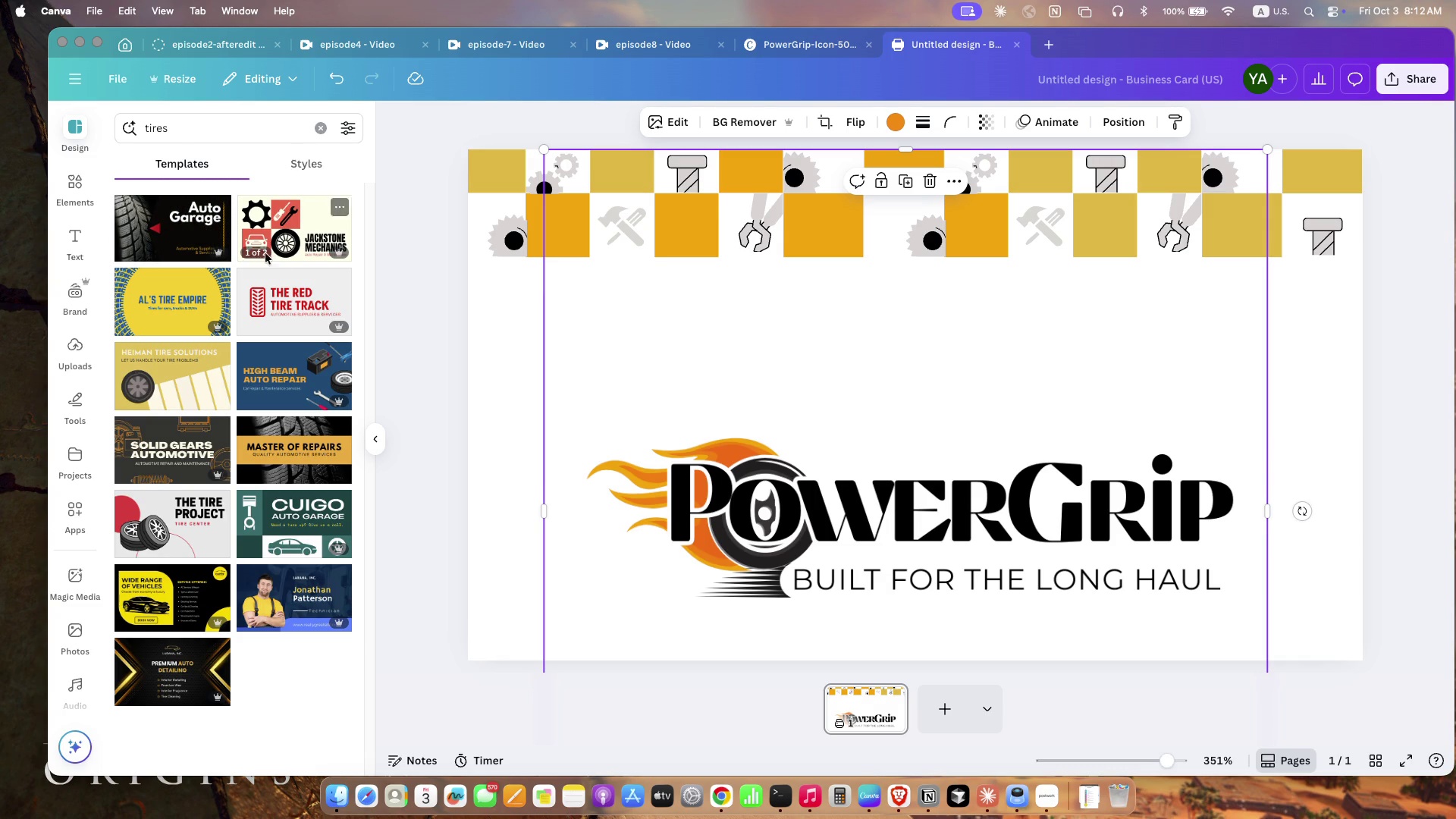 
mouse_move([287, 277])
 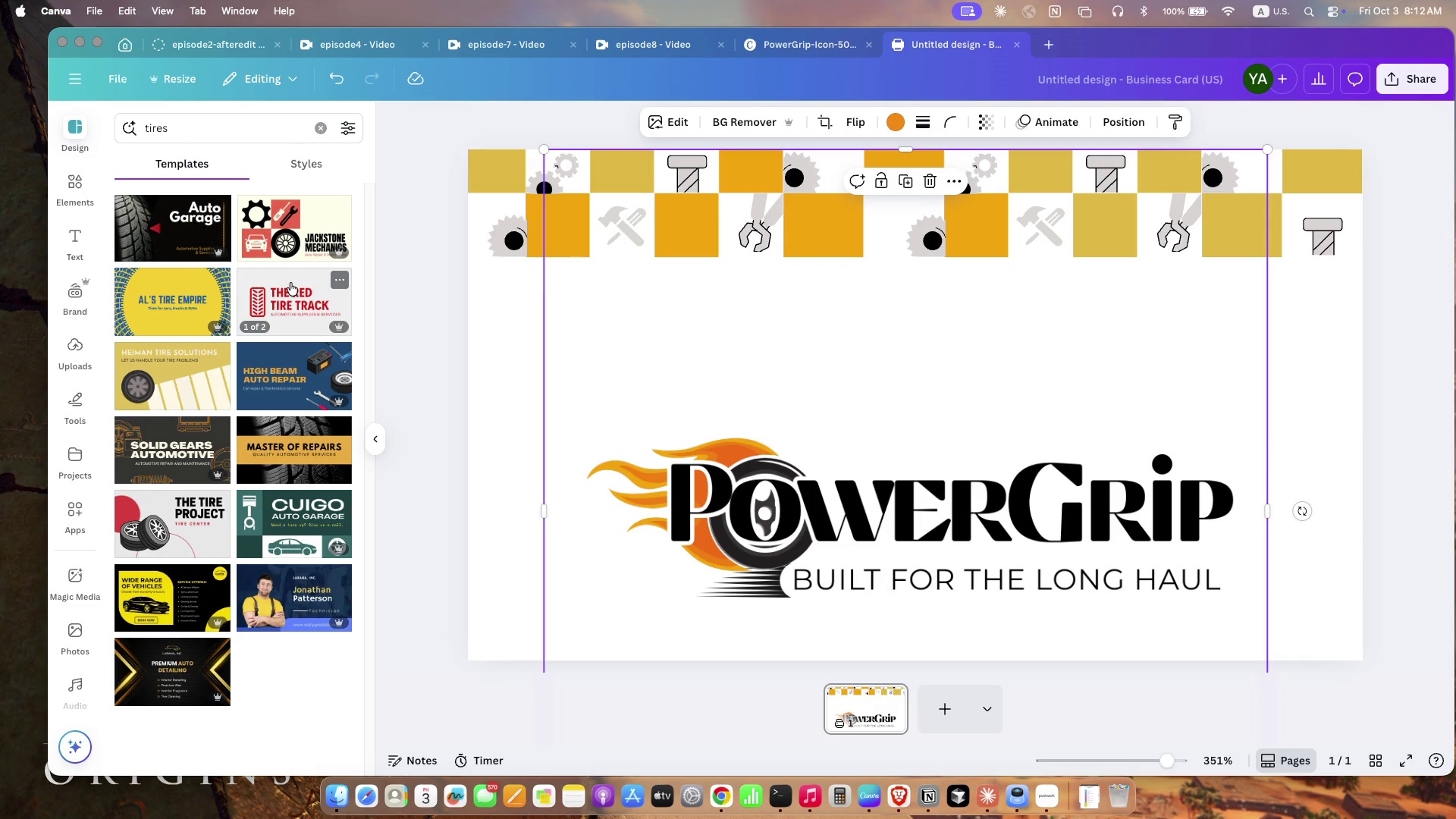 
mouse_move([277, 293])
 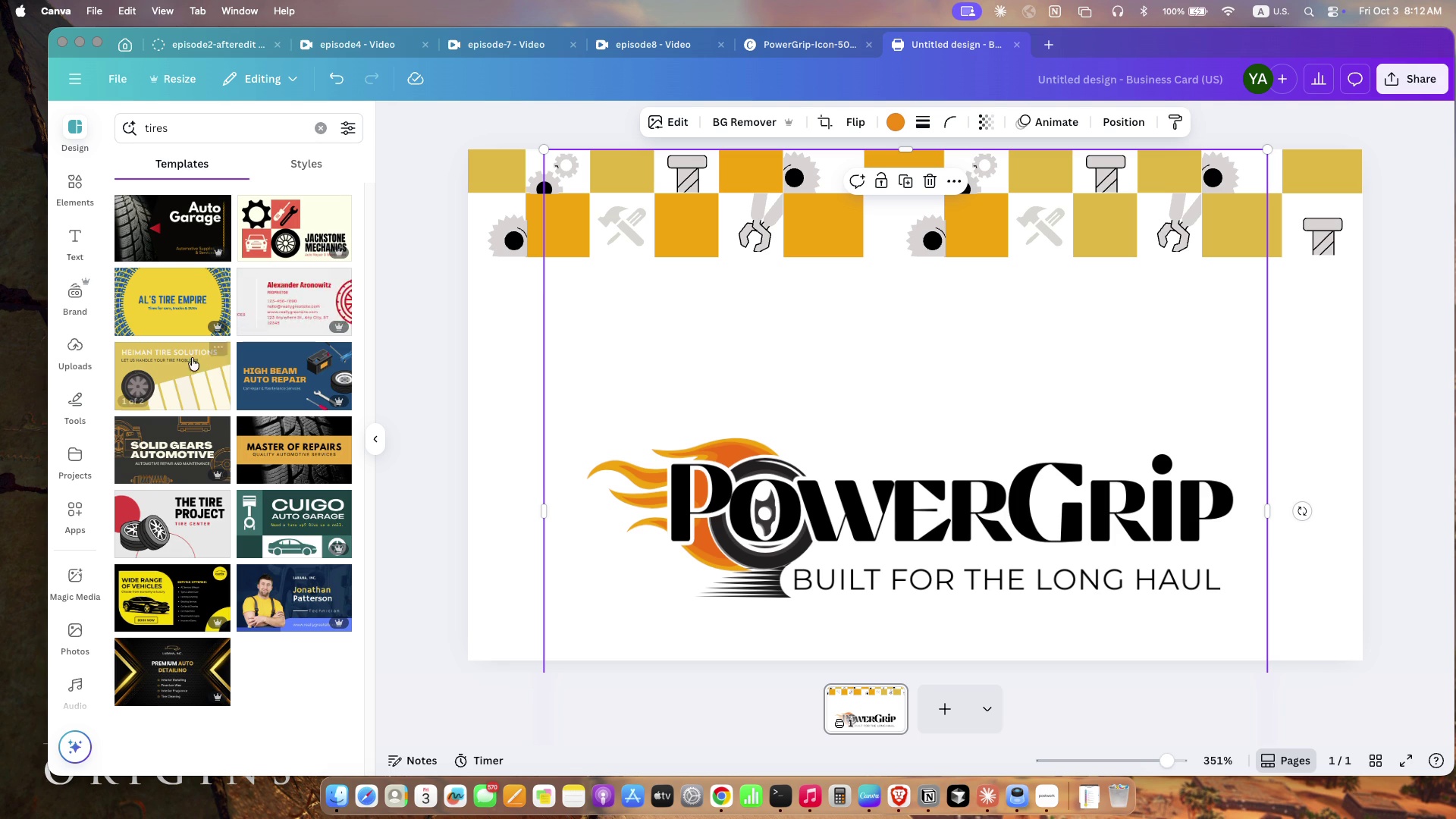 
mouse_move([203, 340])
 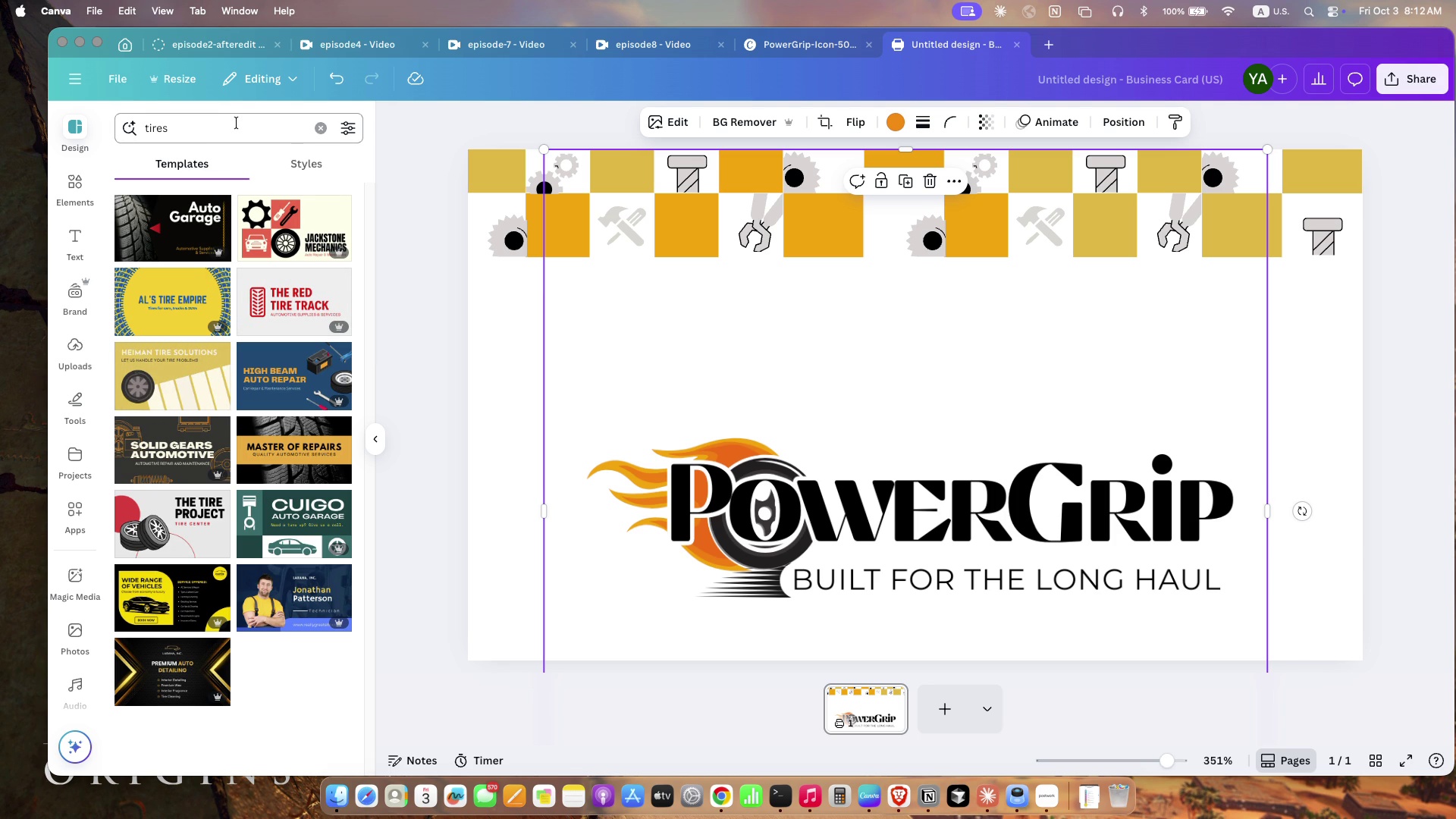 
double_click([237, 123])
 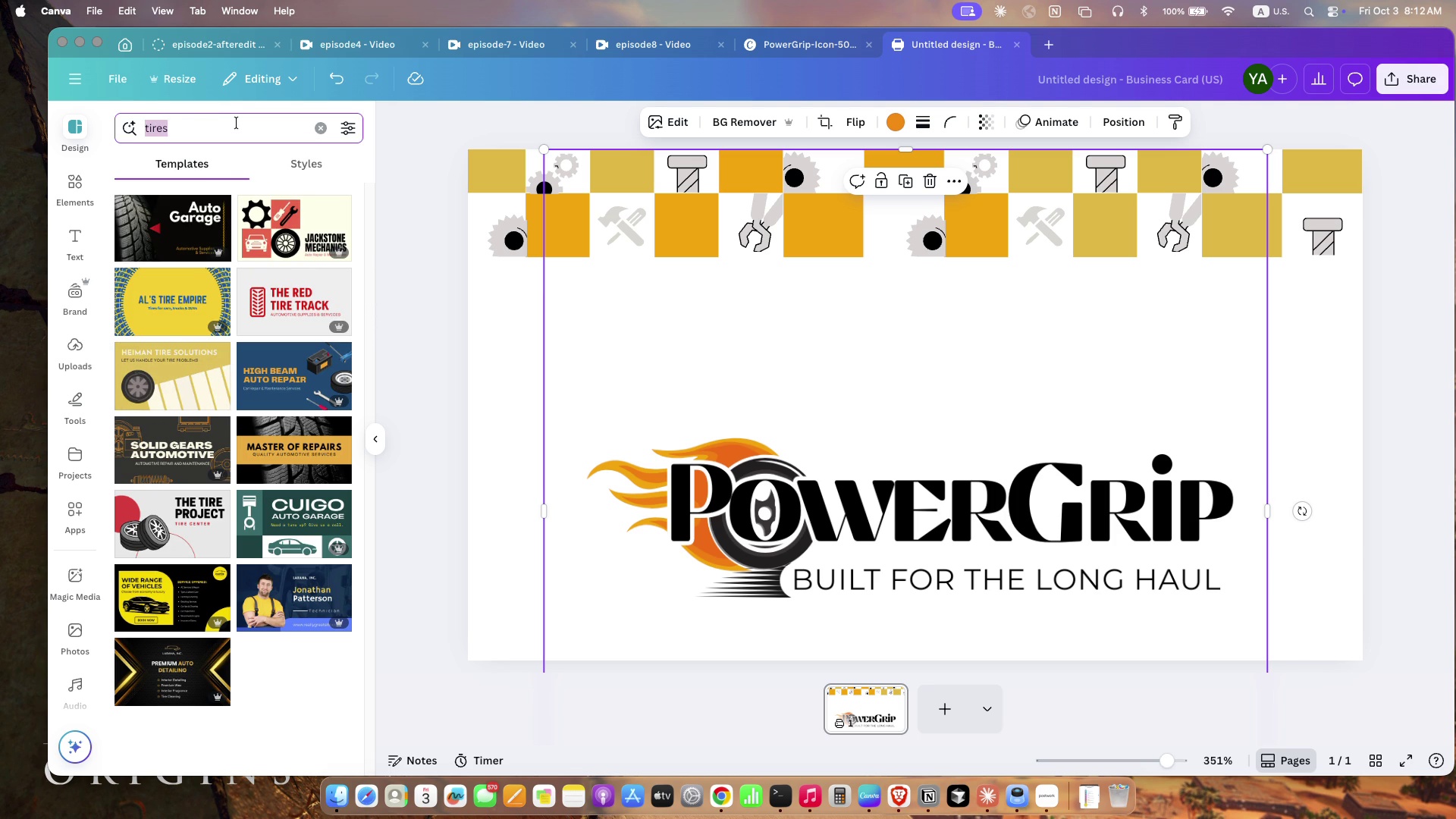 
type(auro)
key(Backspace)
key(Backspace)
type(toparts)
 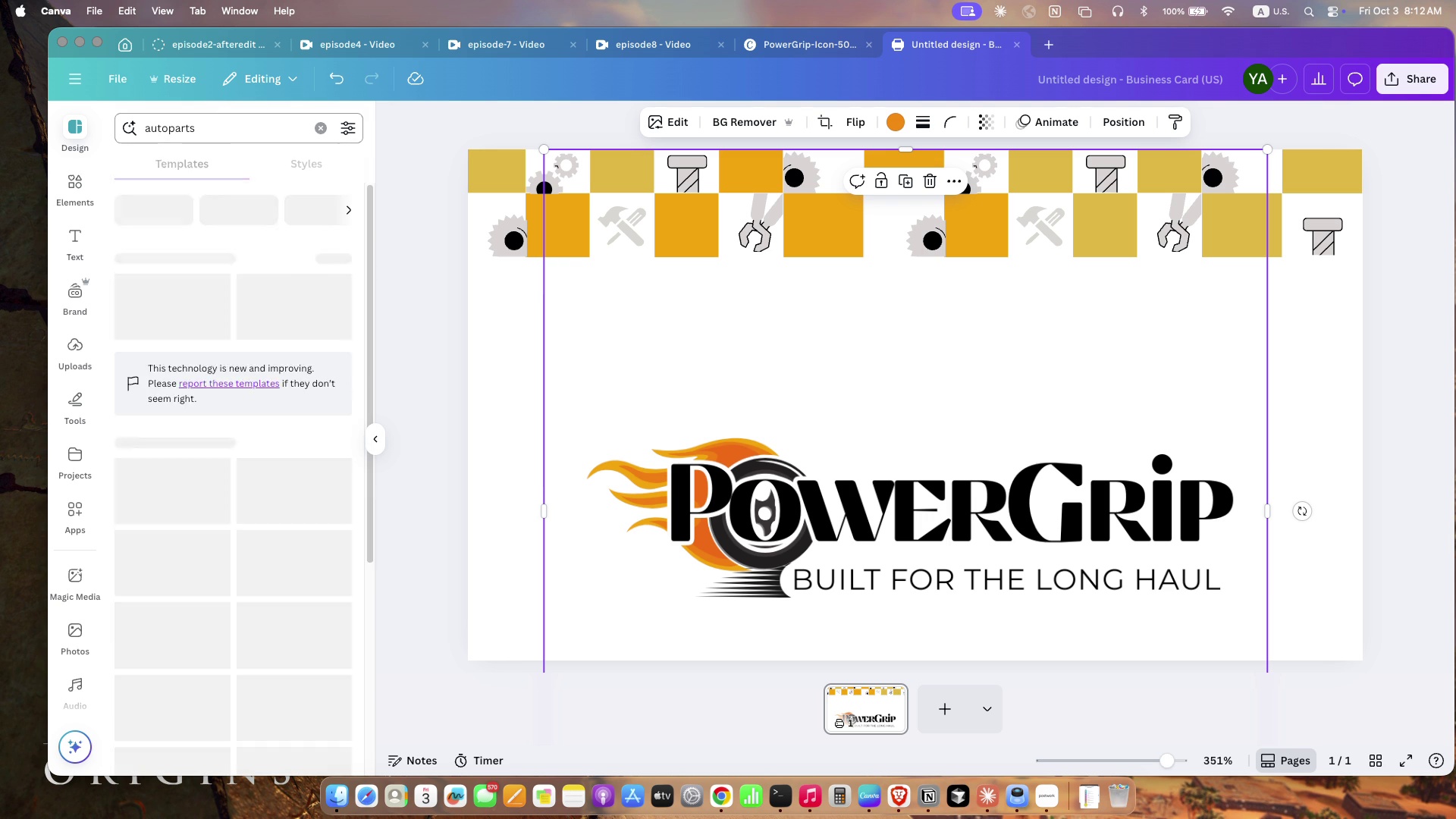 
key(Enter)